 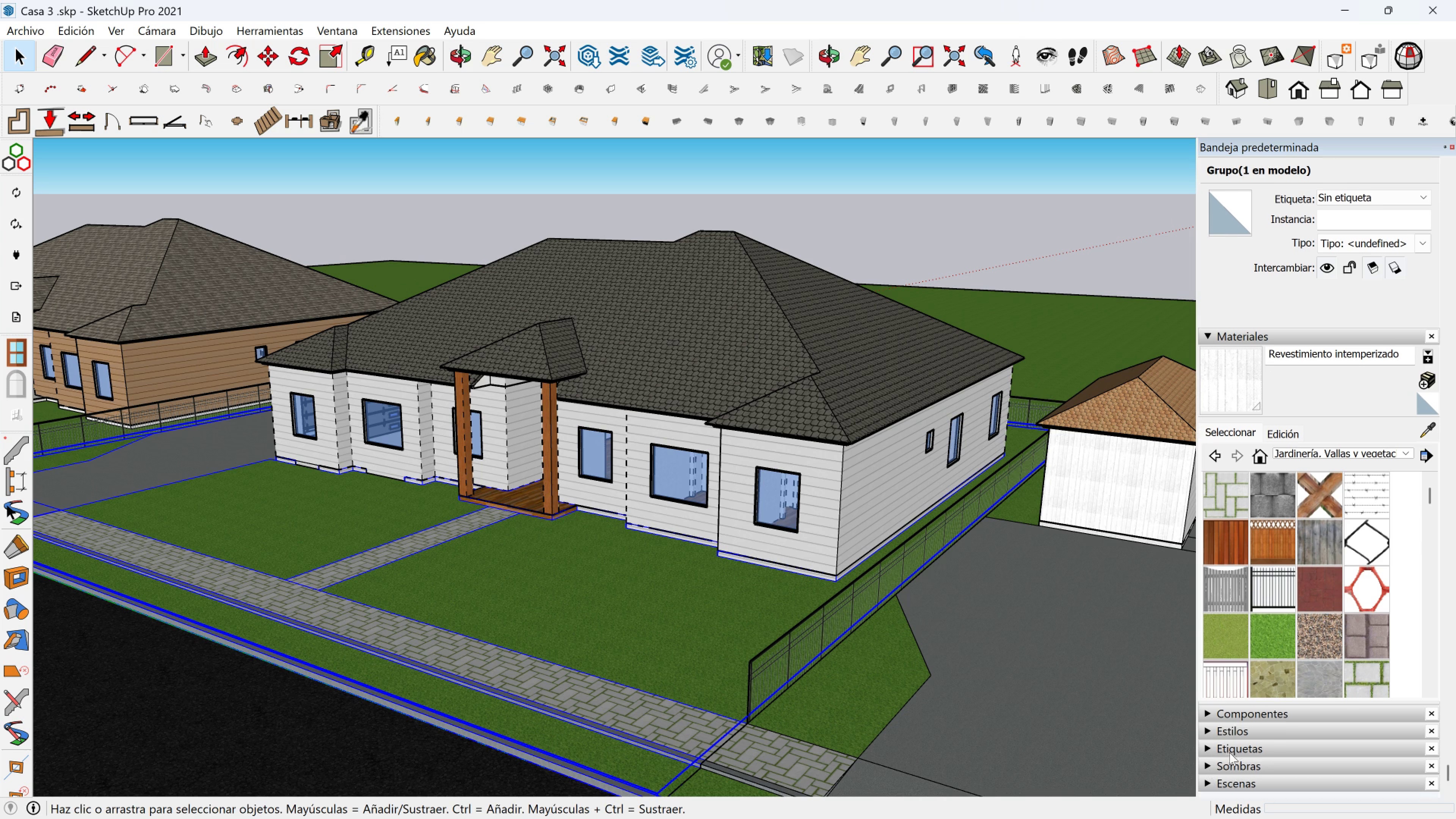 
left_click([1202, 783])
 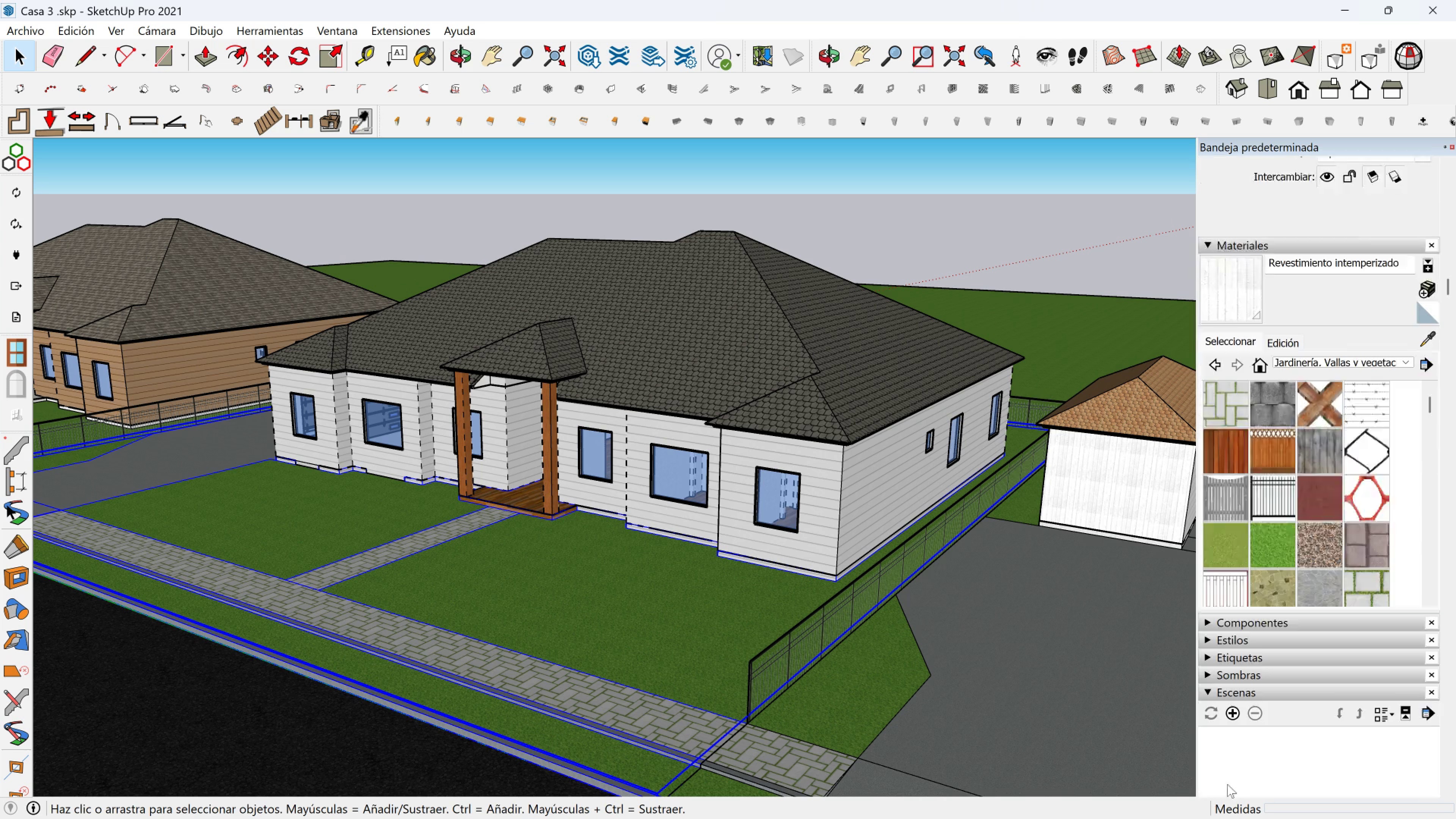 
scroll: coordinate [1230, 549], scroll_direction: down, amount: 9.0
 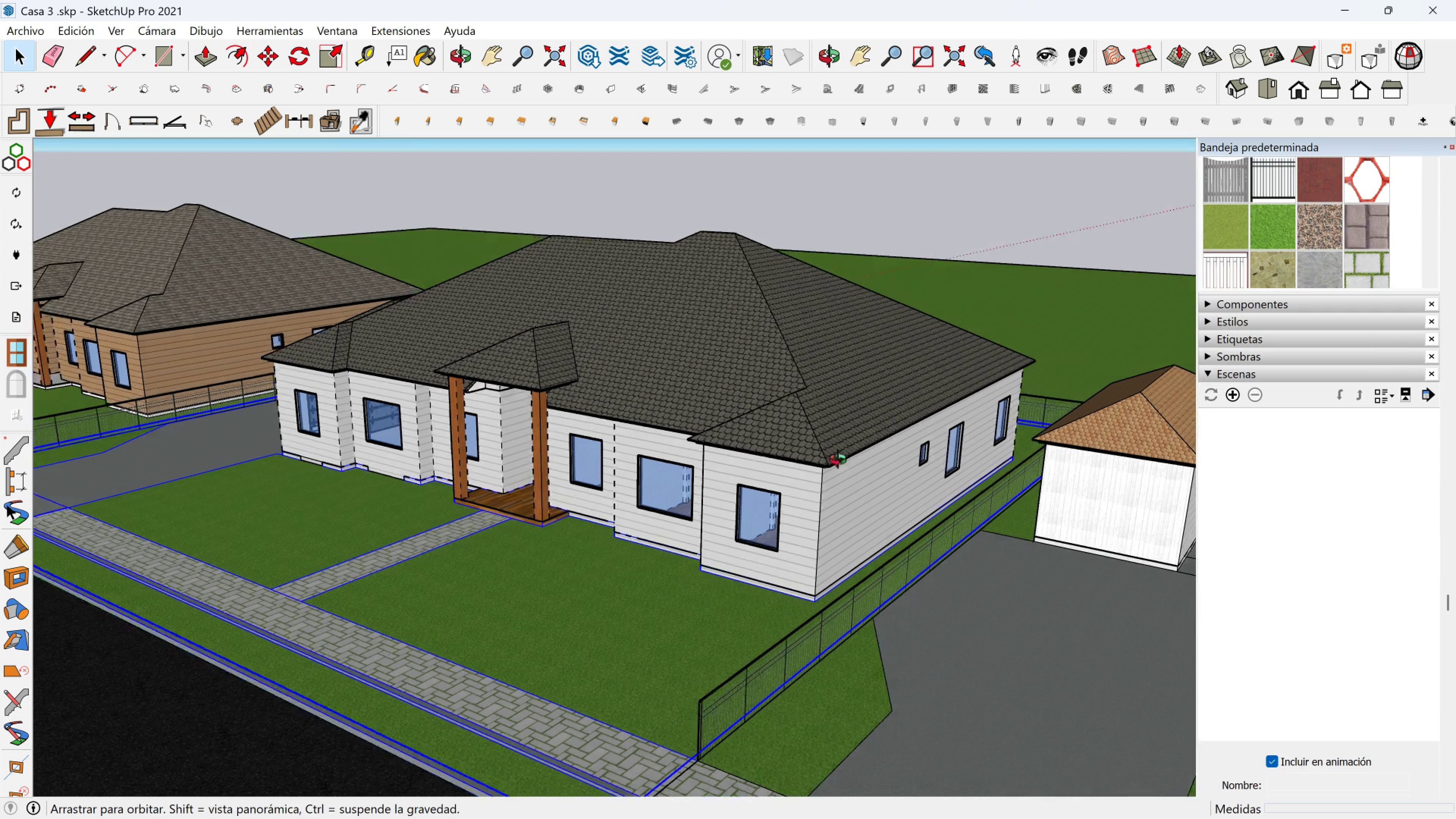 
key(Shift+ShiftLeft)
 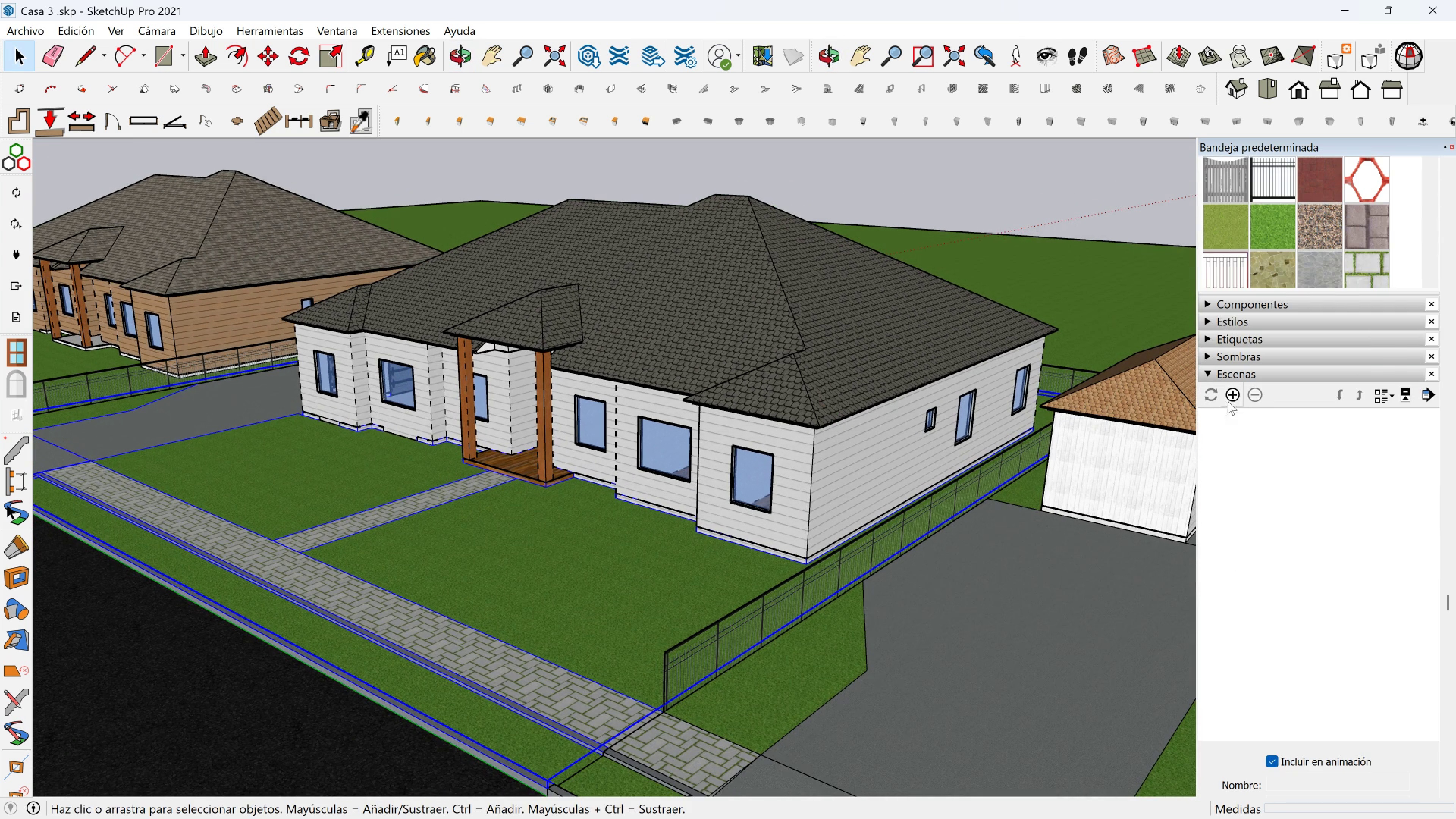 
left_click([1234, 393])
 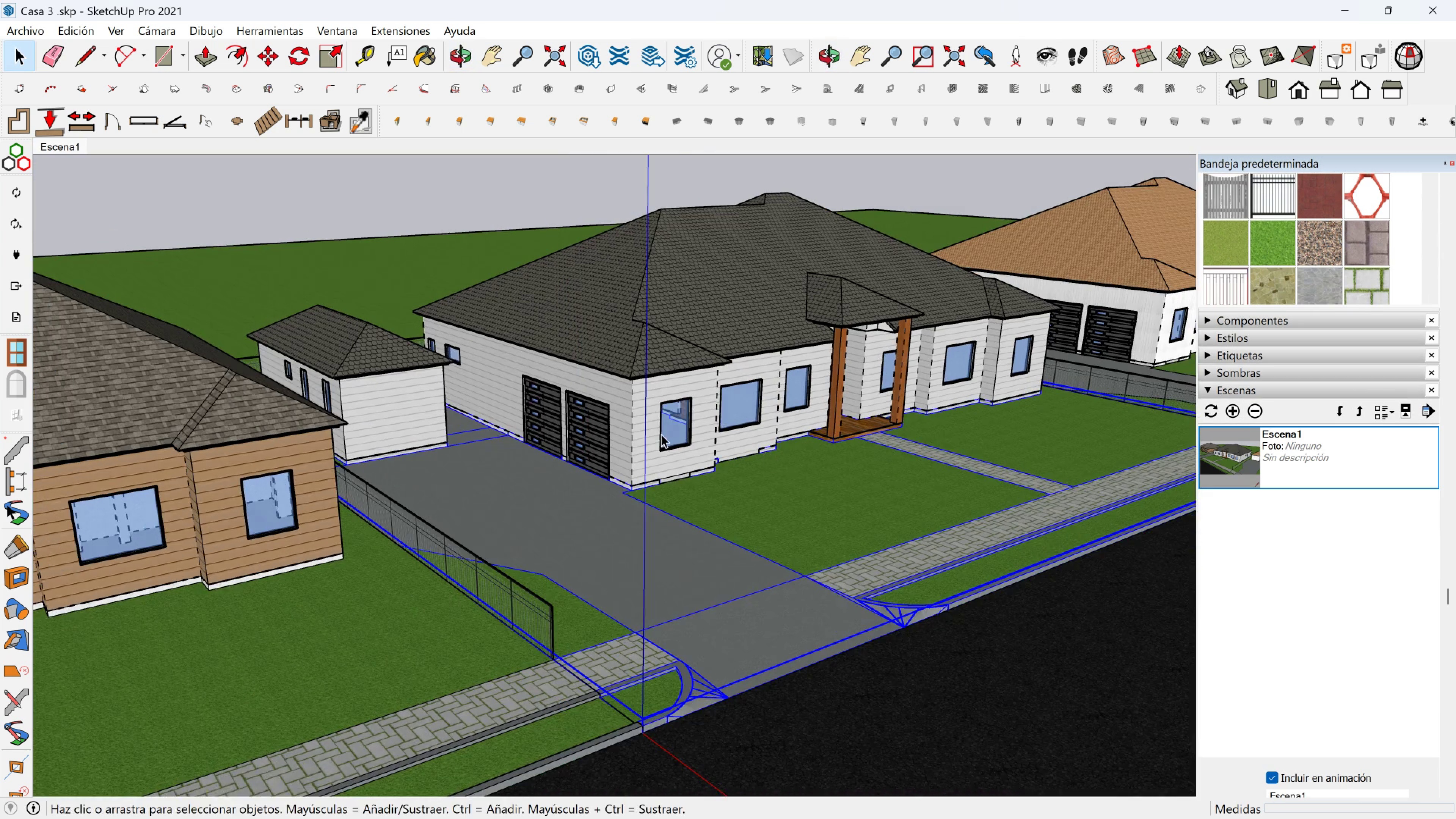 
key(Shift+ShiftLeft)
 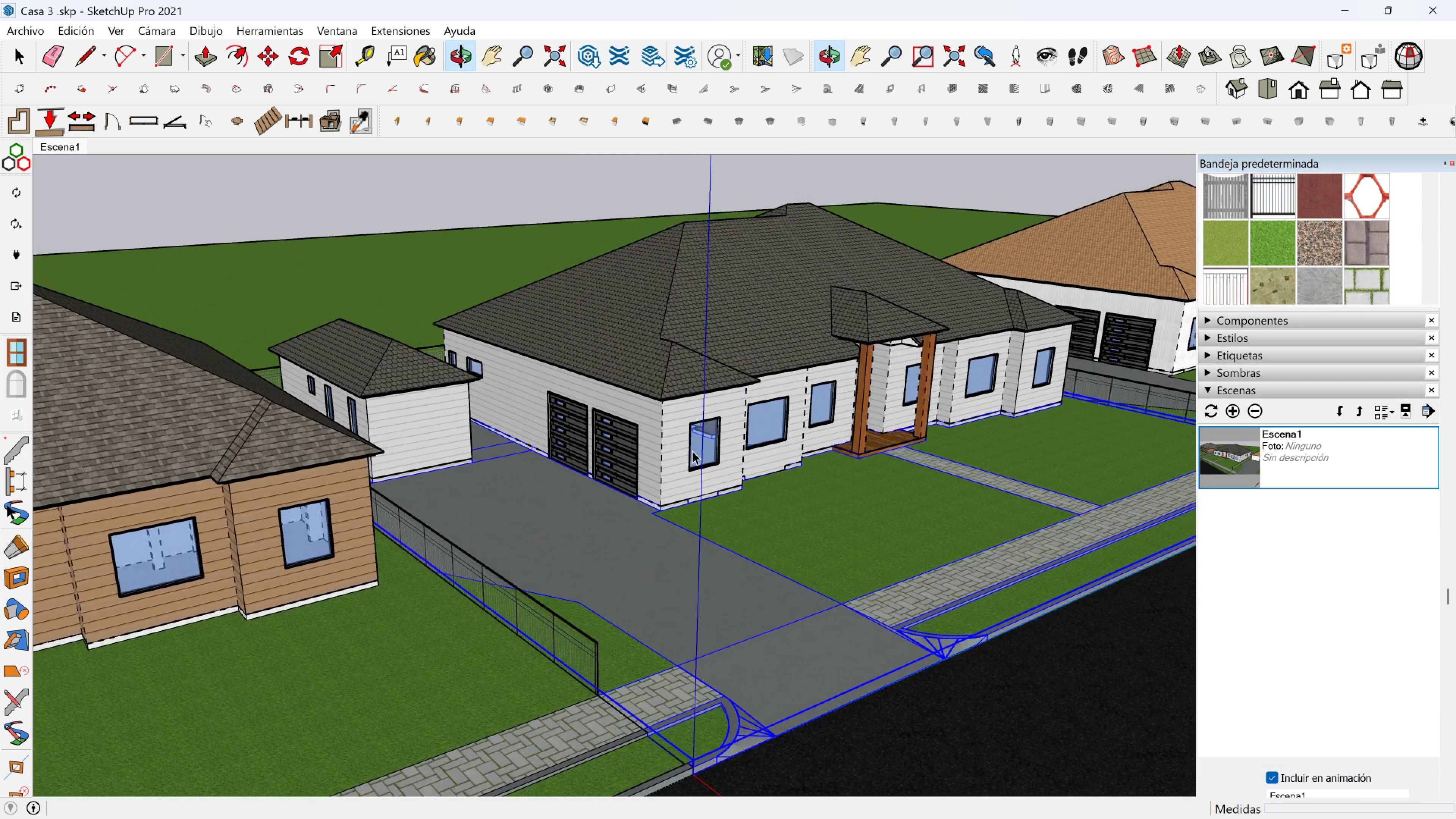 
scroll: coordinate [686, 451], scroll_direction: up, amount: 2.0
 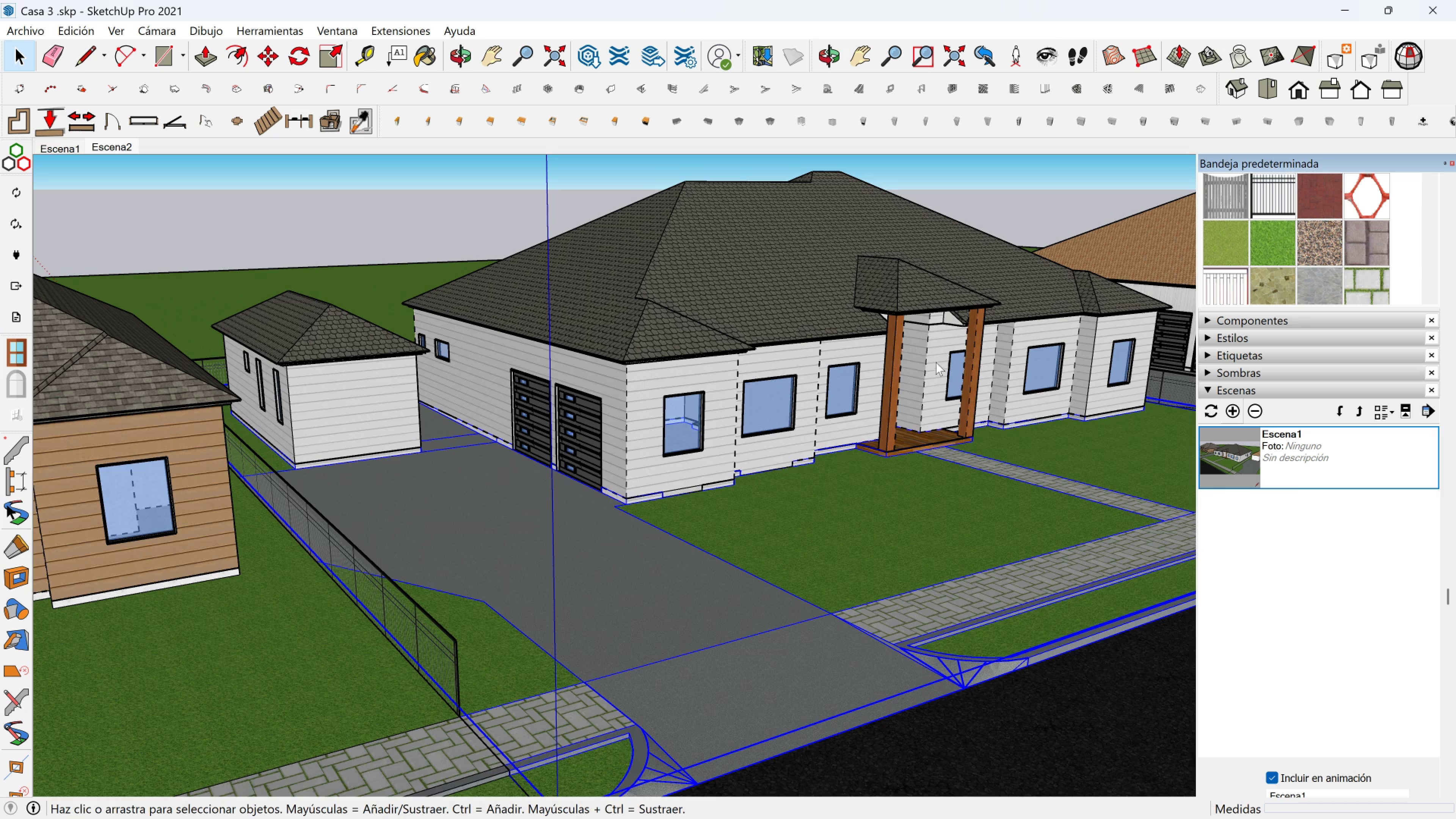 
key(Shift+ShiftLeft)
 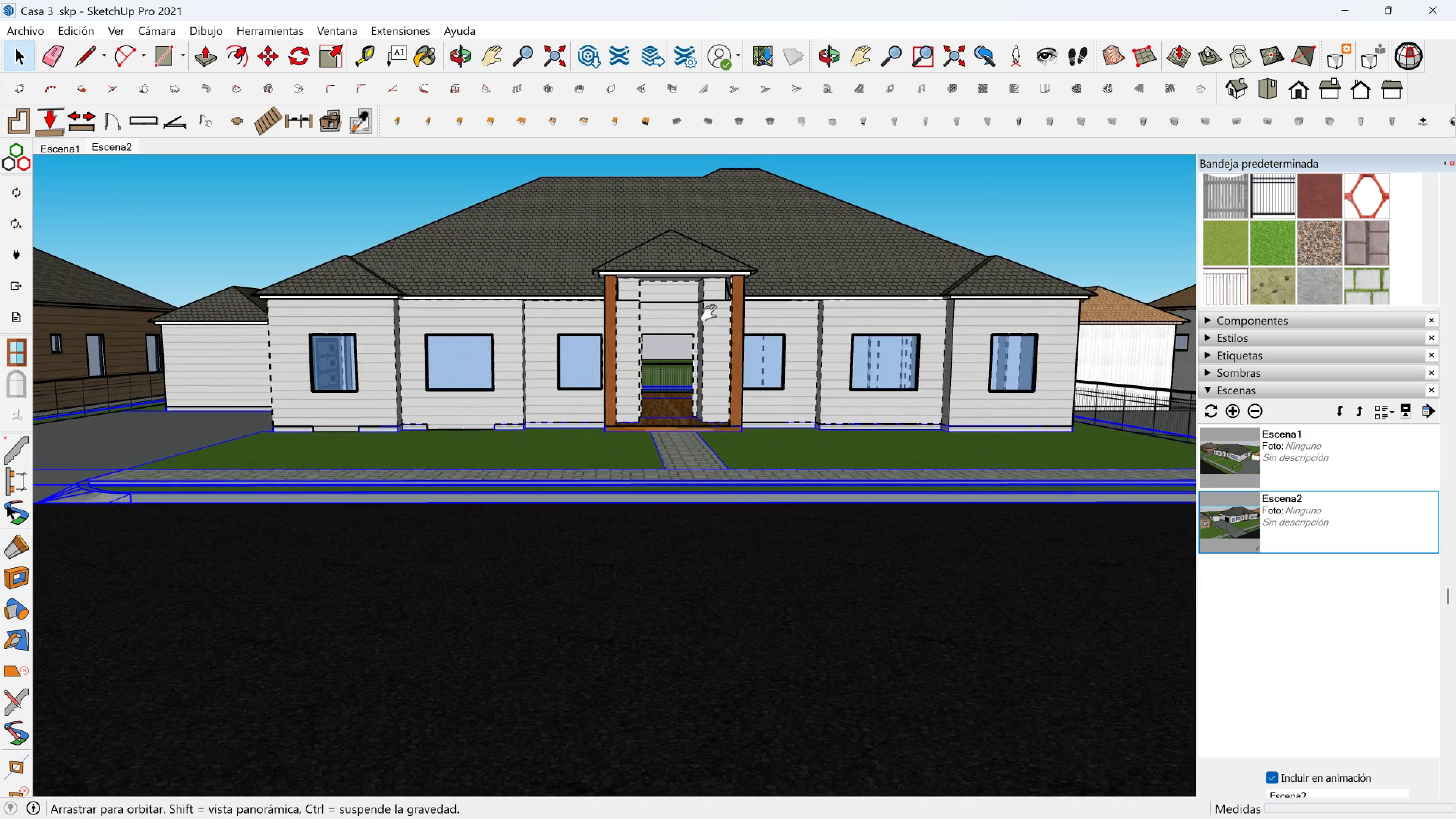 
key(Shift+ShiftLeft)
 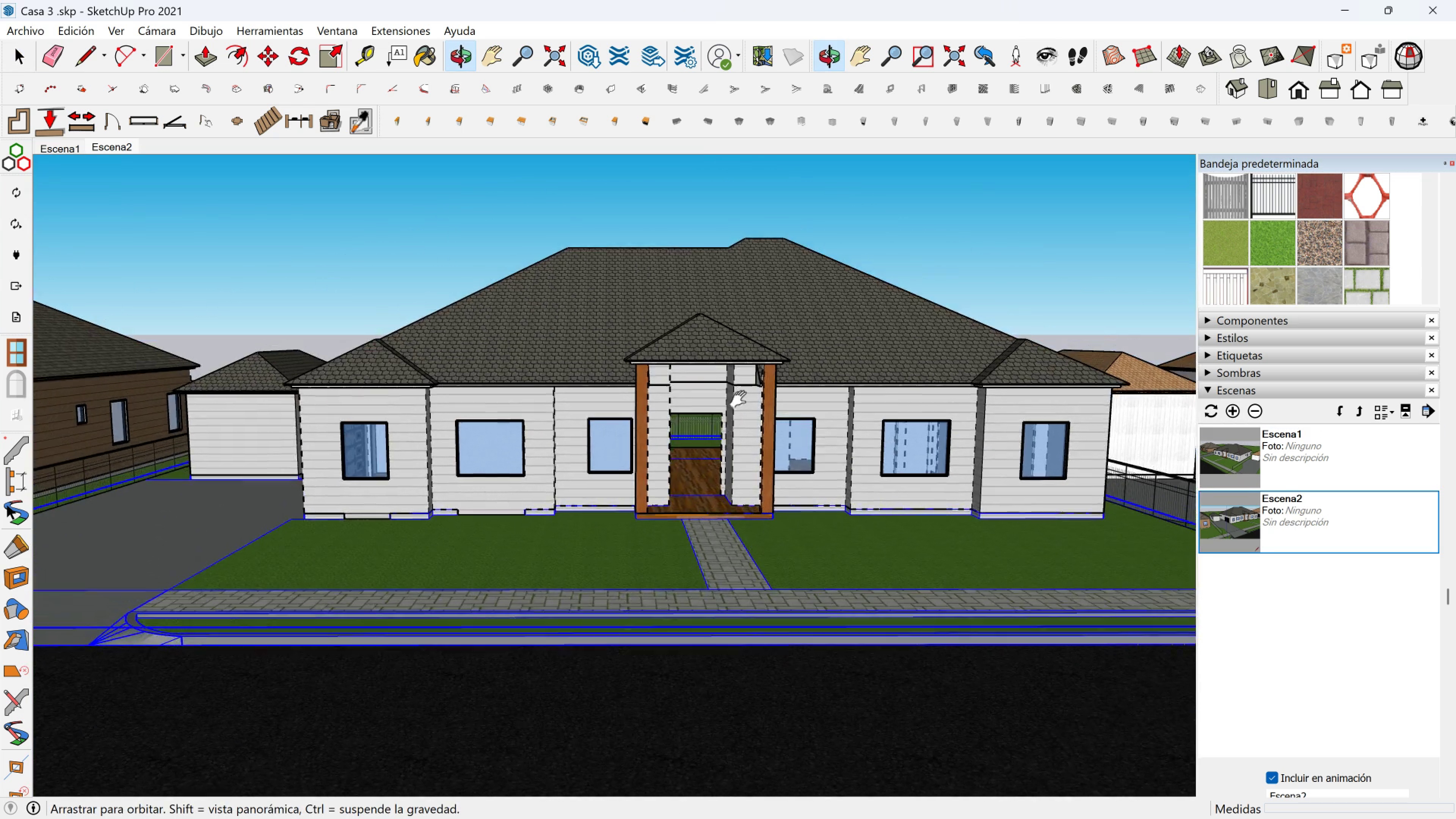 
key(Shift+ShiftLeft)
 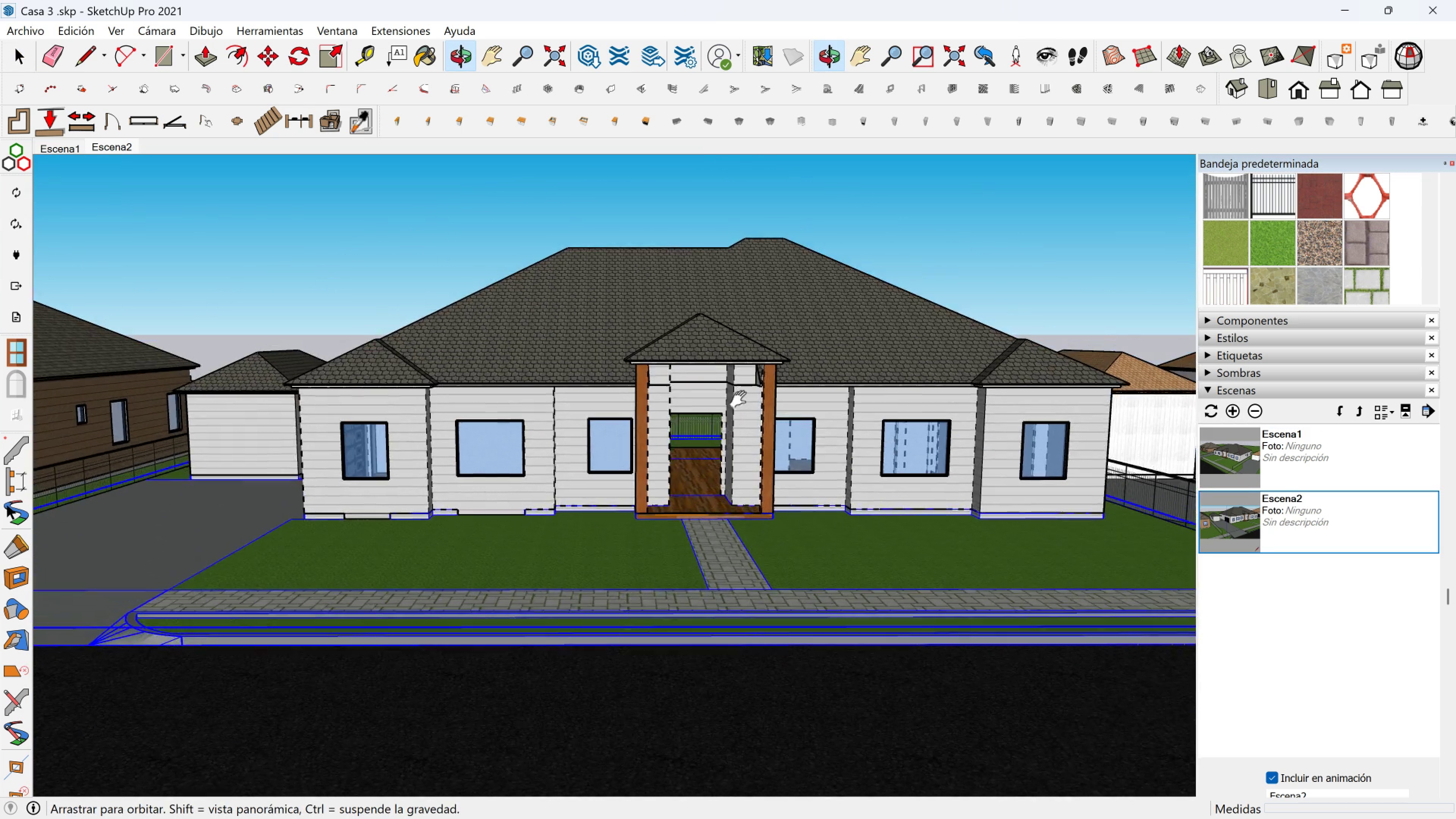 
key(Shift+ShiftLeft)
 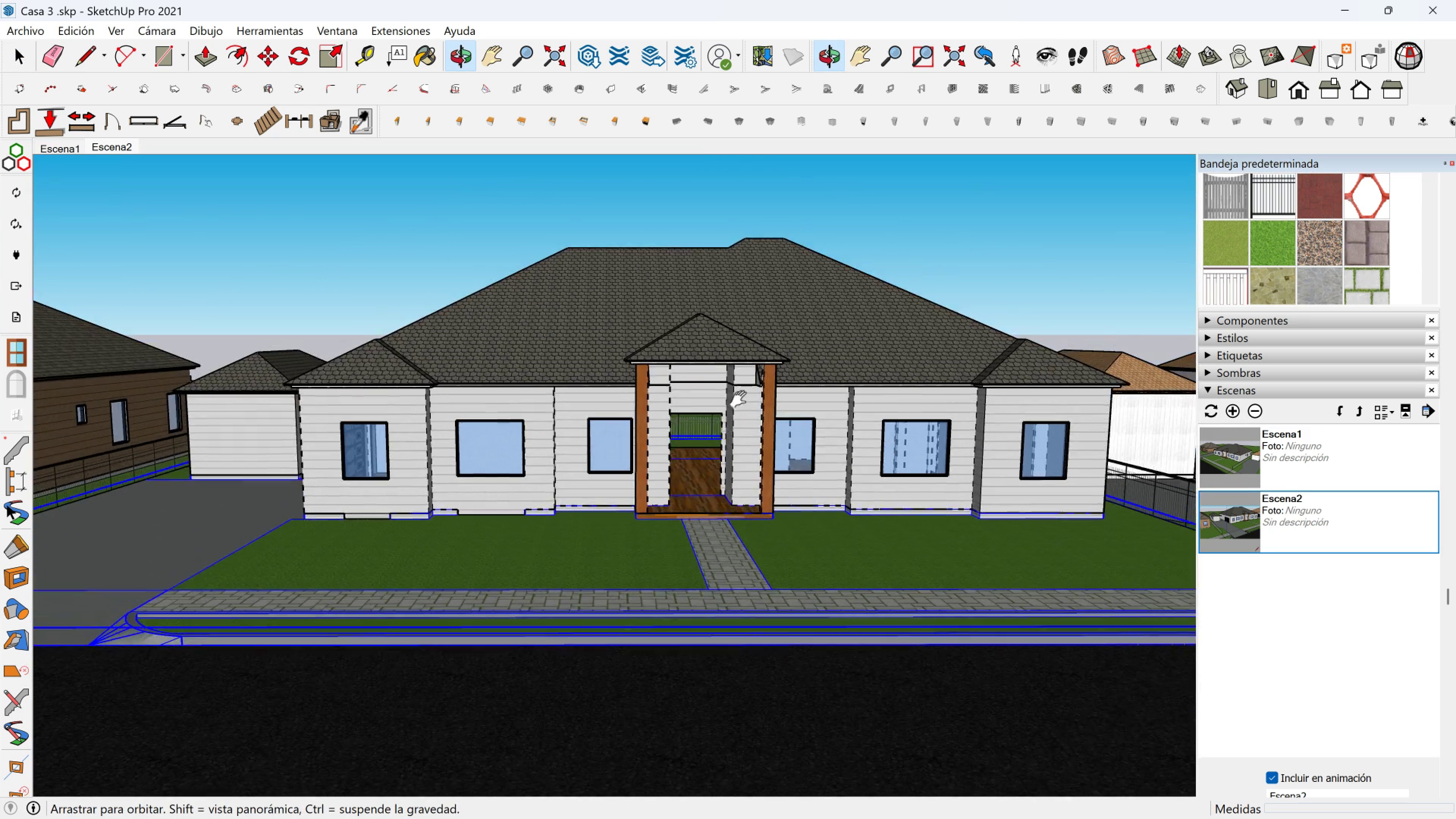 
key(Shift+ShiftLeft)
 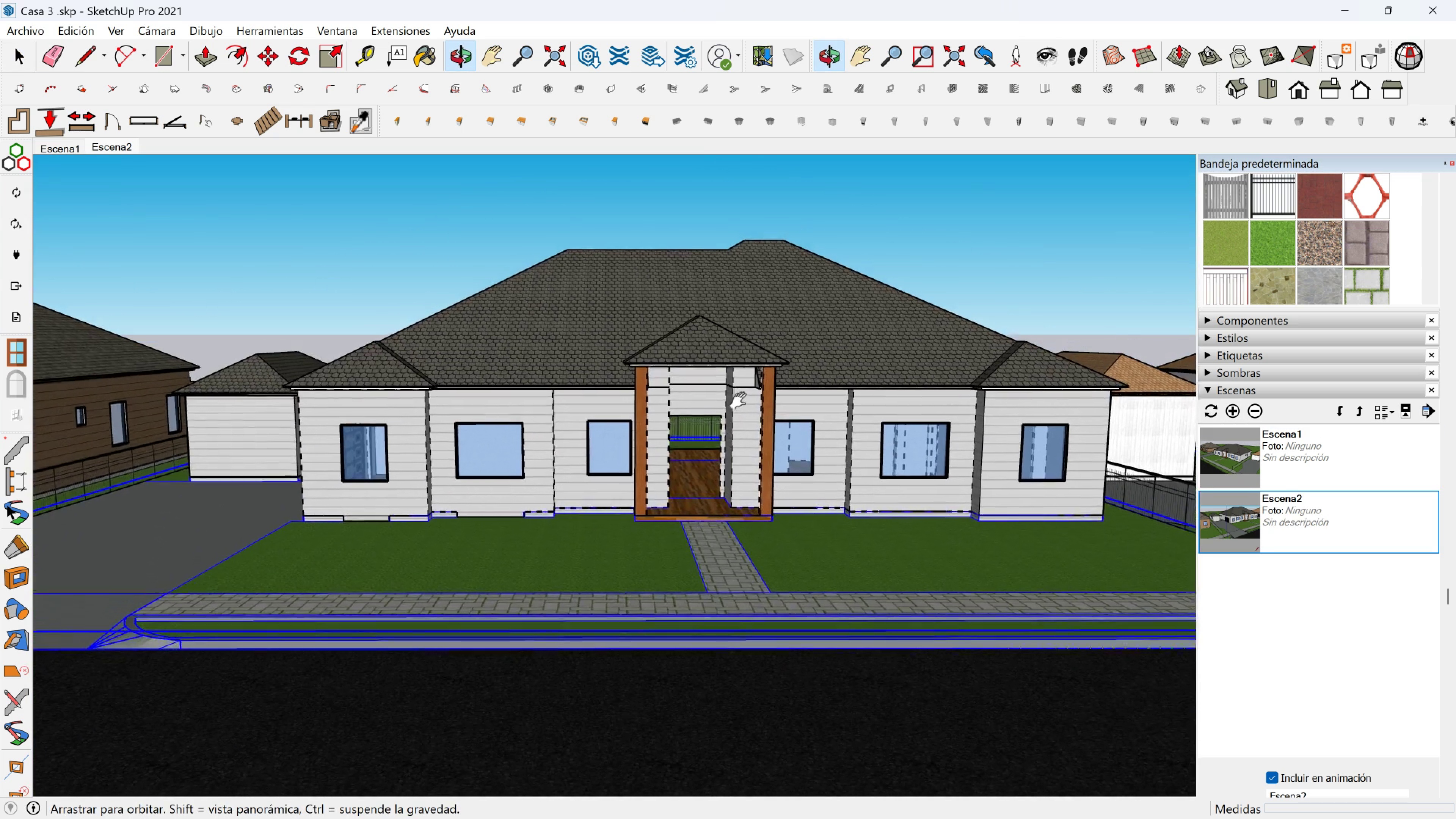 
key(Shift+ShiftLeft)
 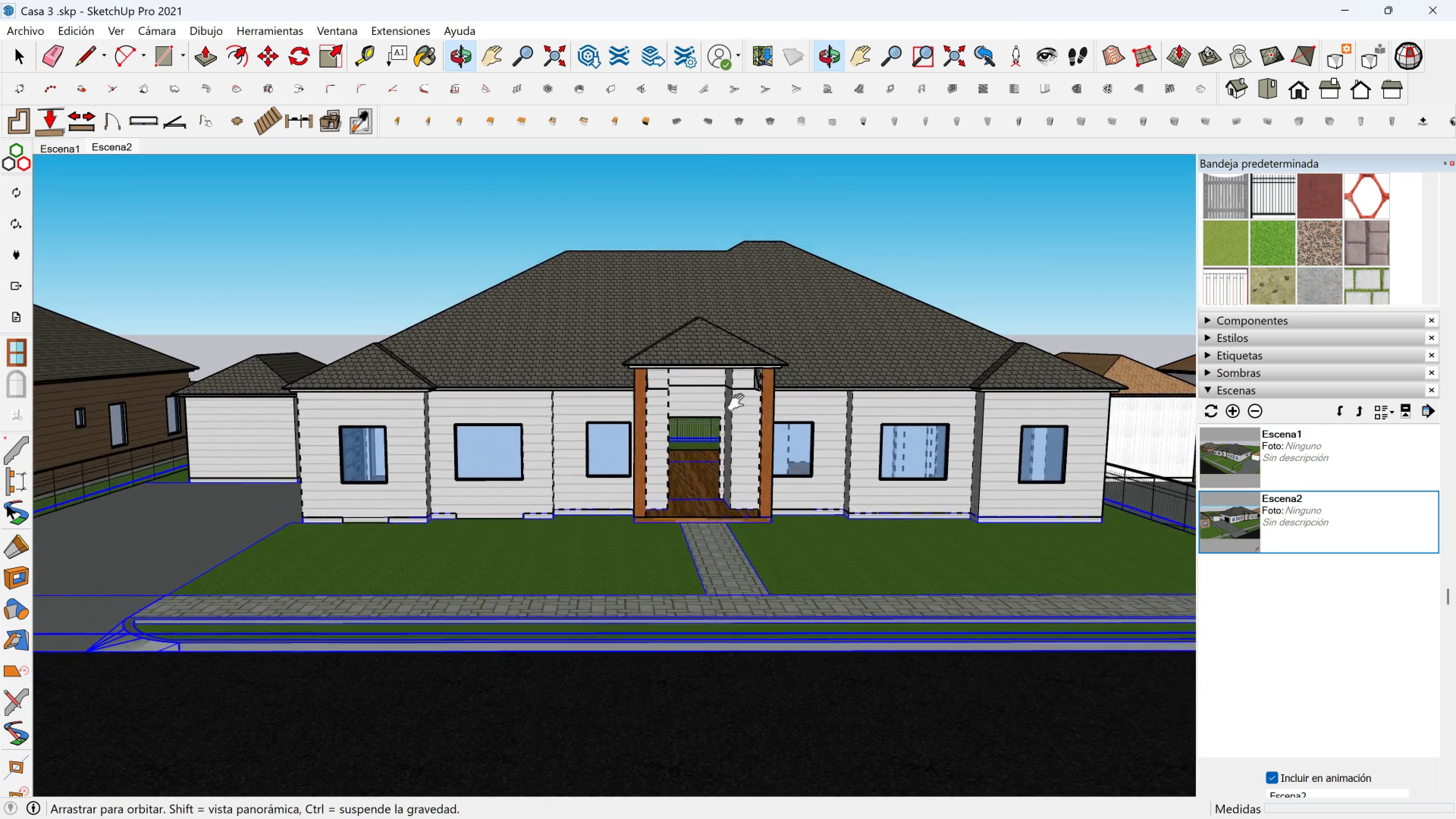 
key(Shift+ShiftLeft)
 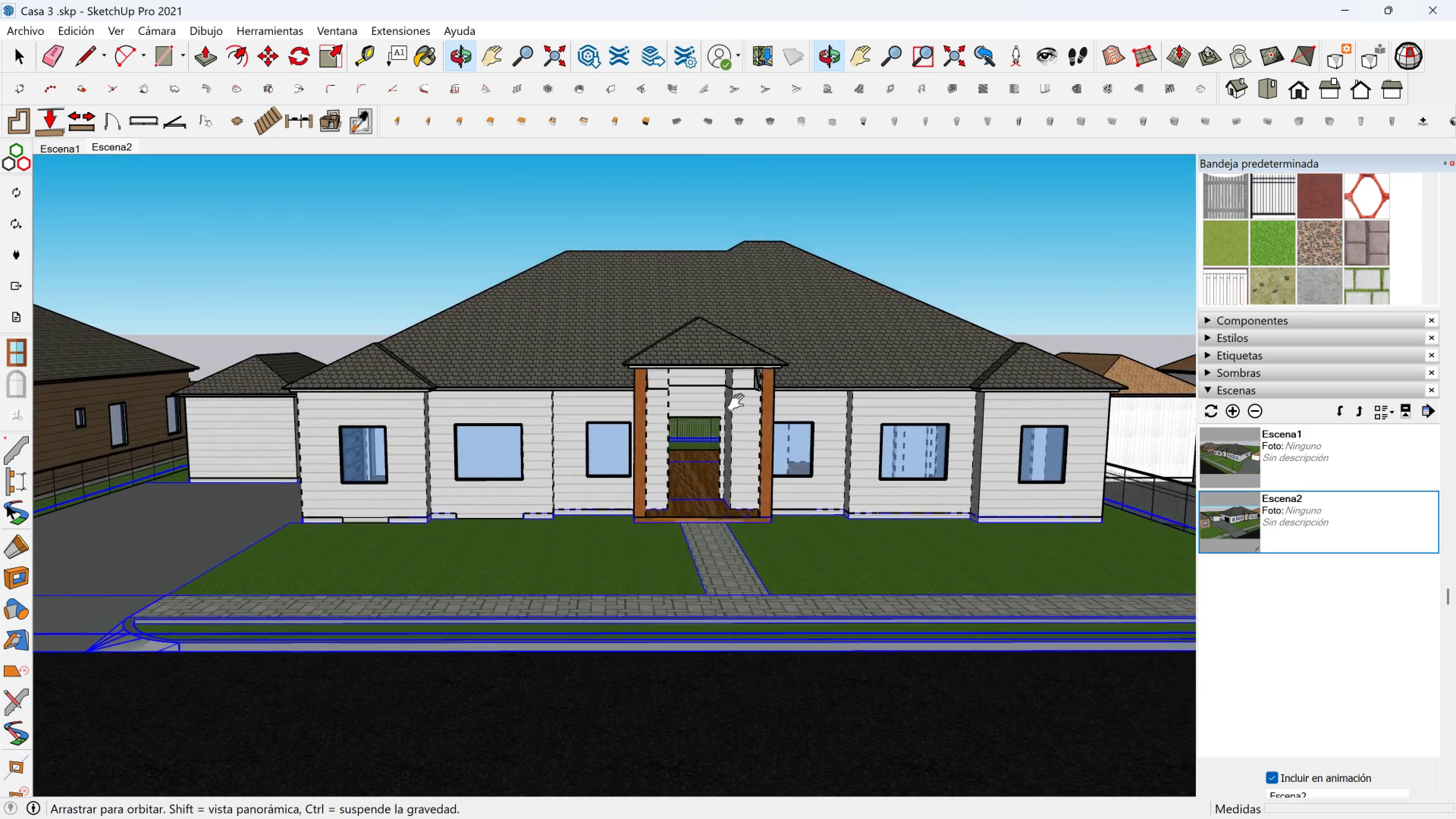 
key(Shift+ShiftLeft)
 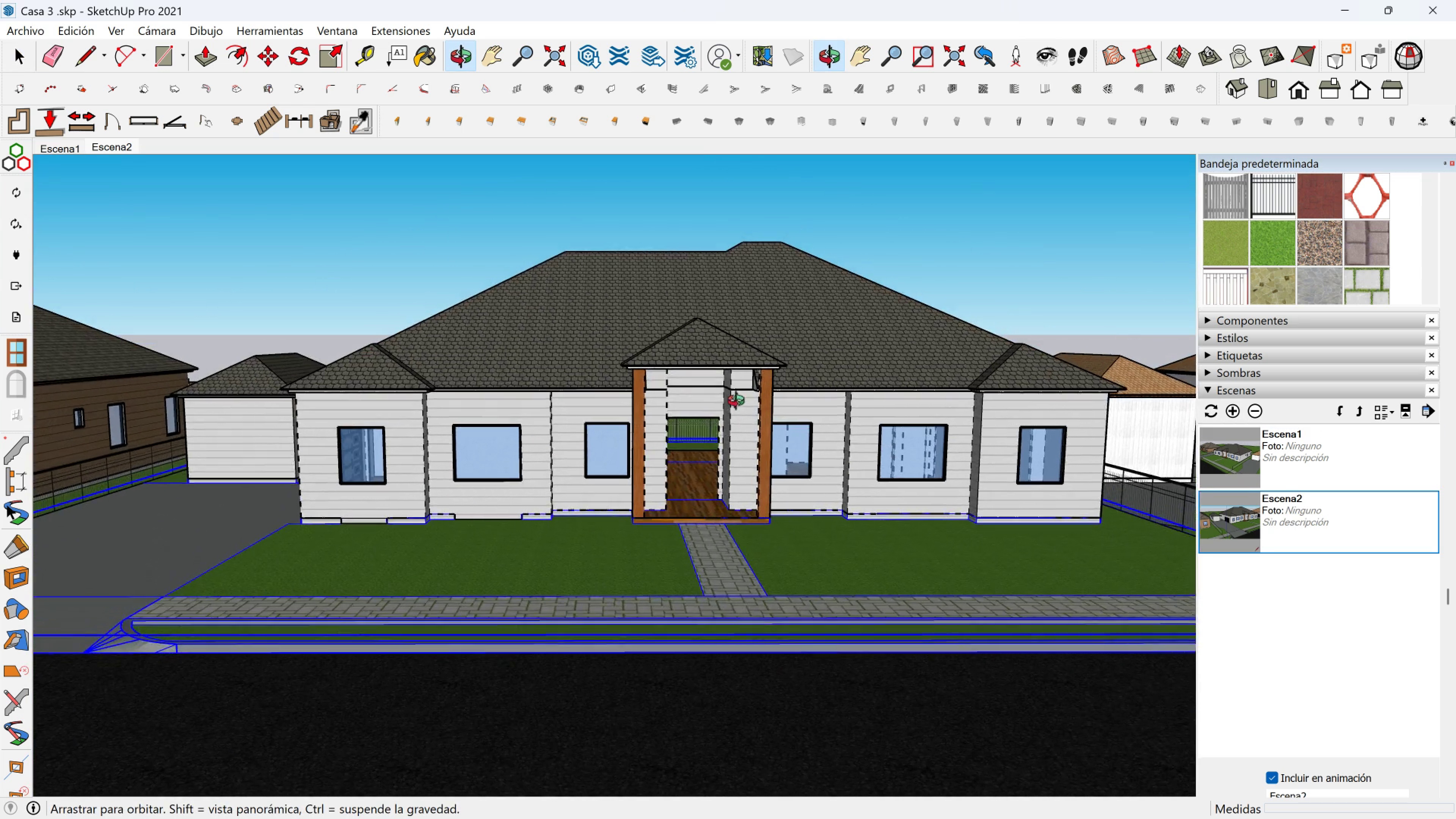 
key(Shift+ShiftLeft)
 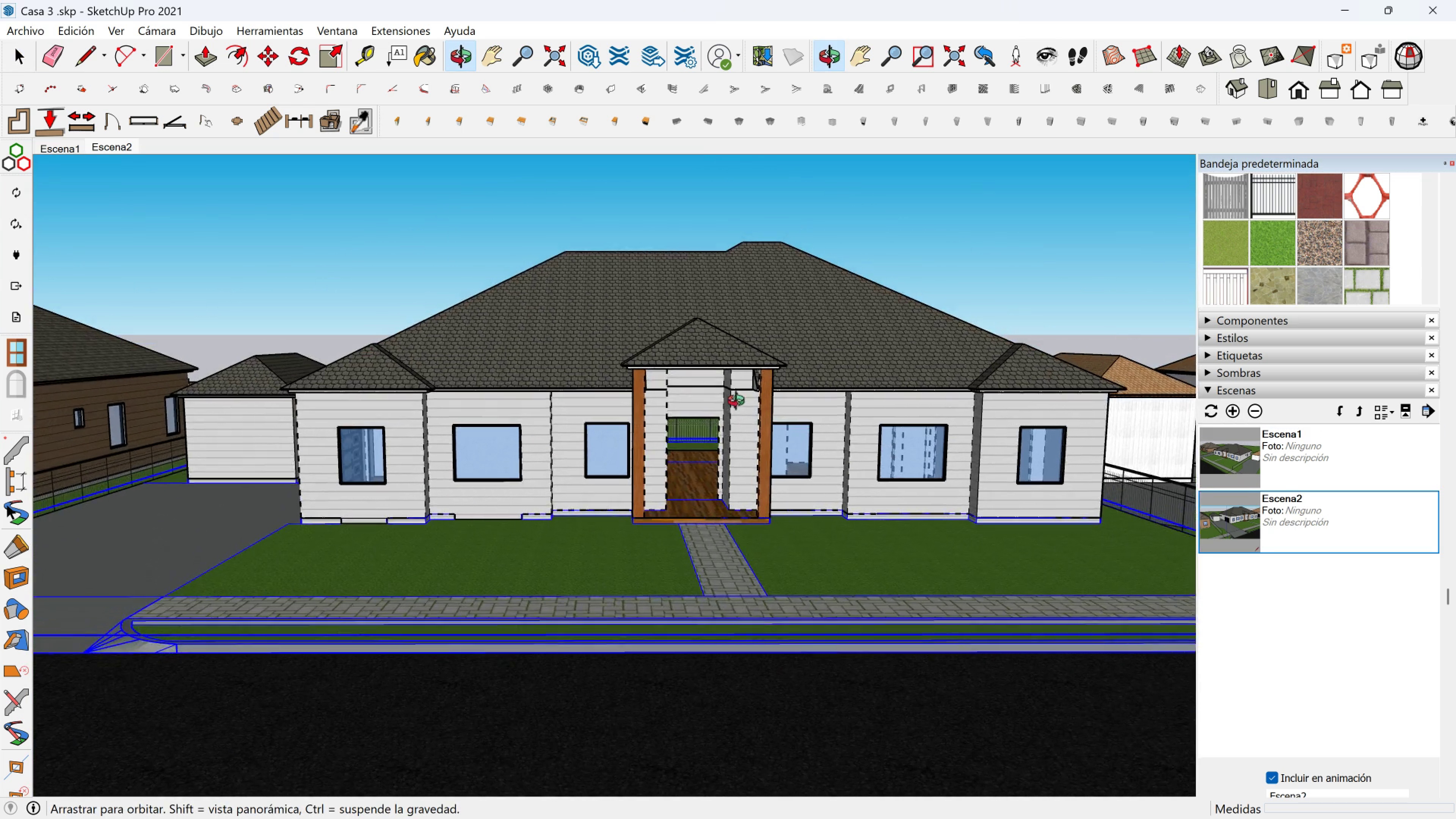 
key(Shift+ShiftLeft)